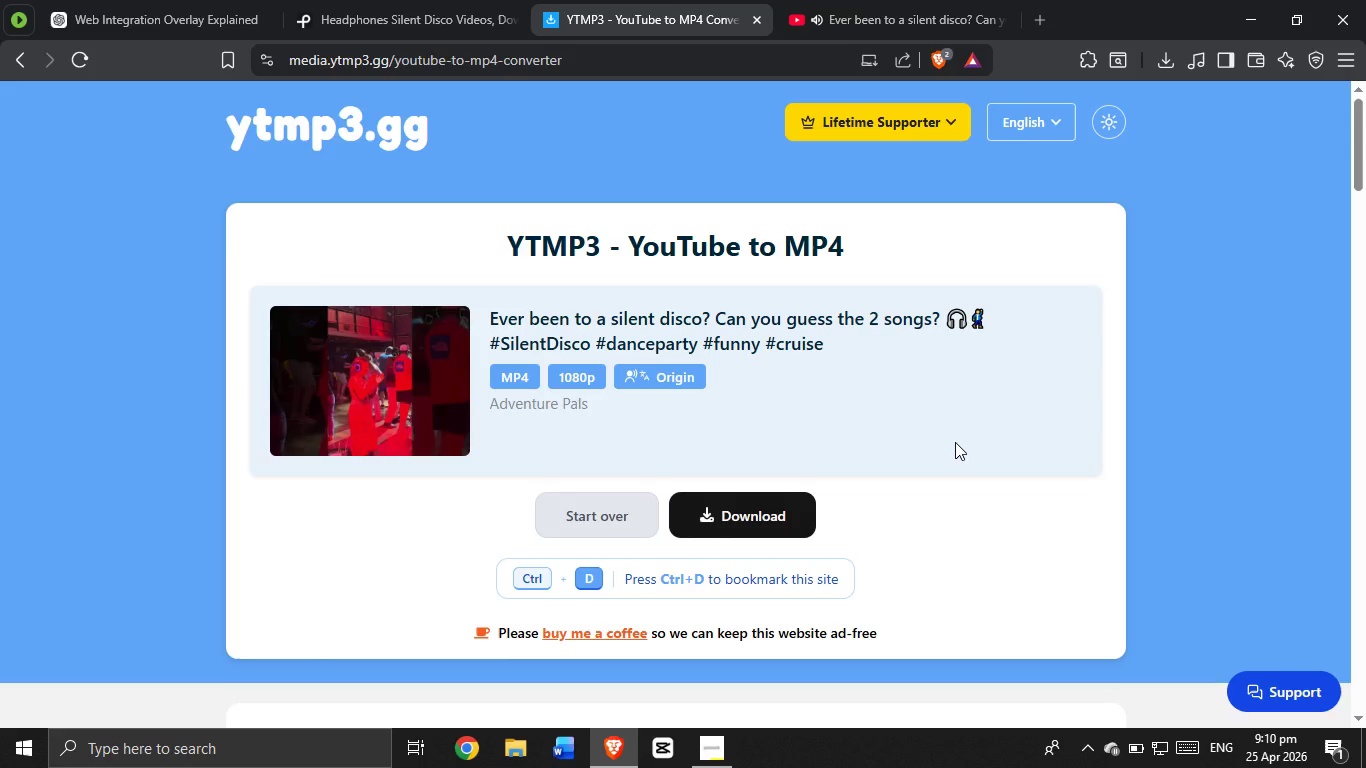 
wait(40.98)
 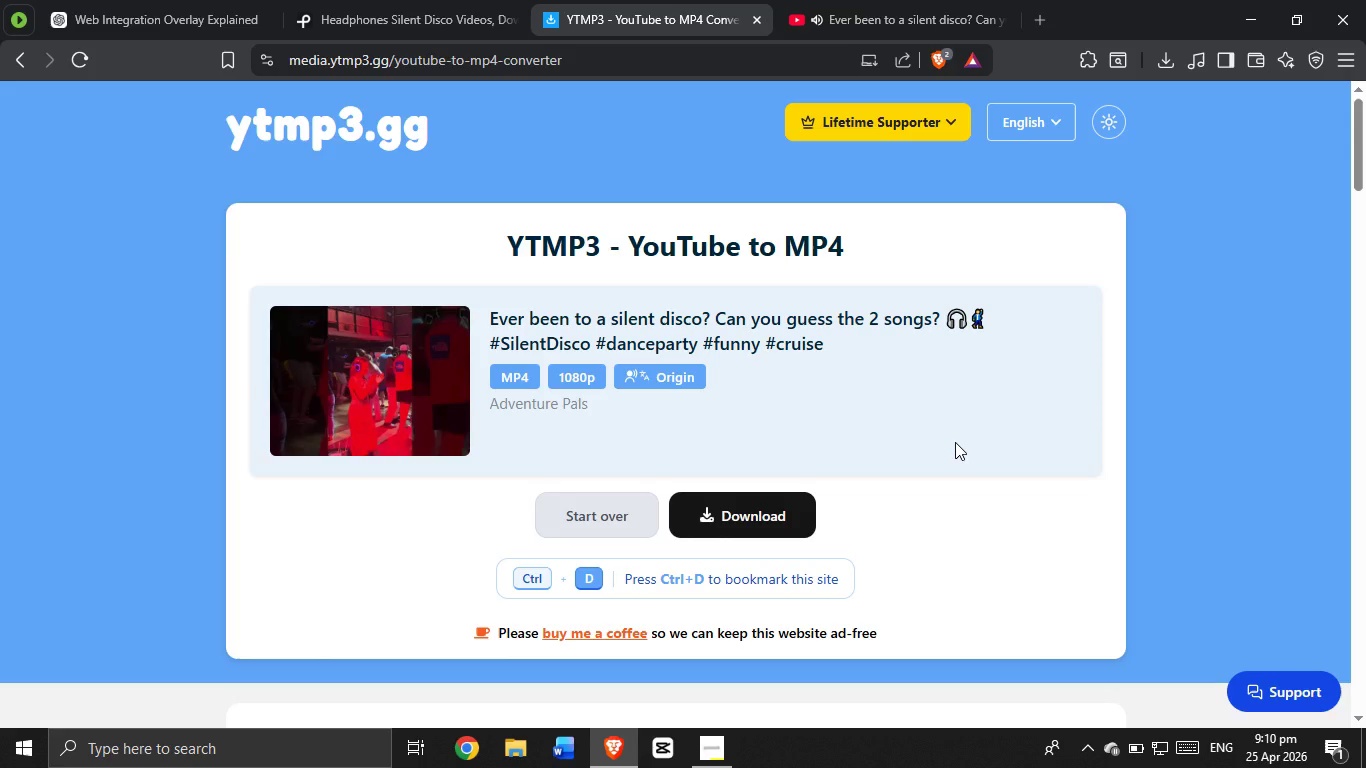 
left_click([793, 501])
 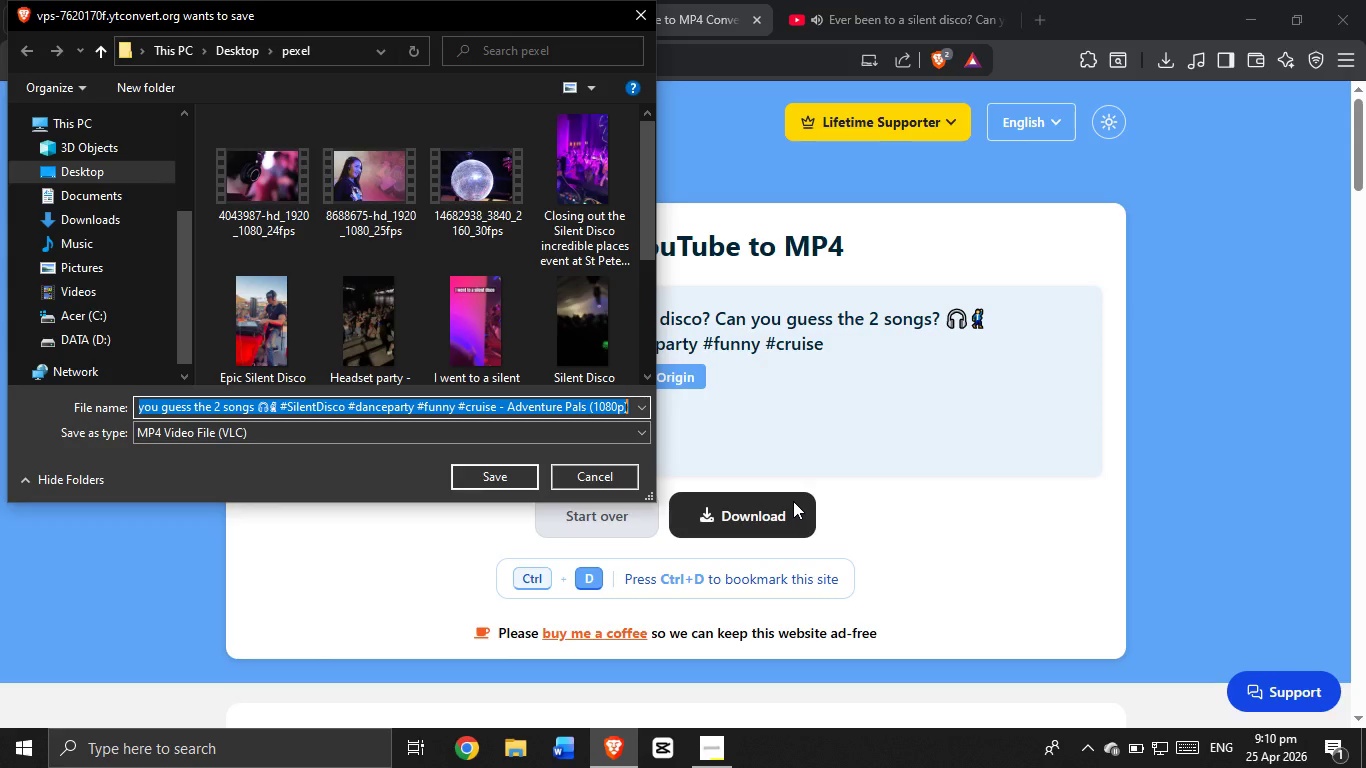 
wait(6.27)
 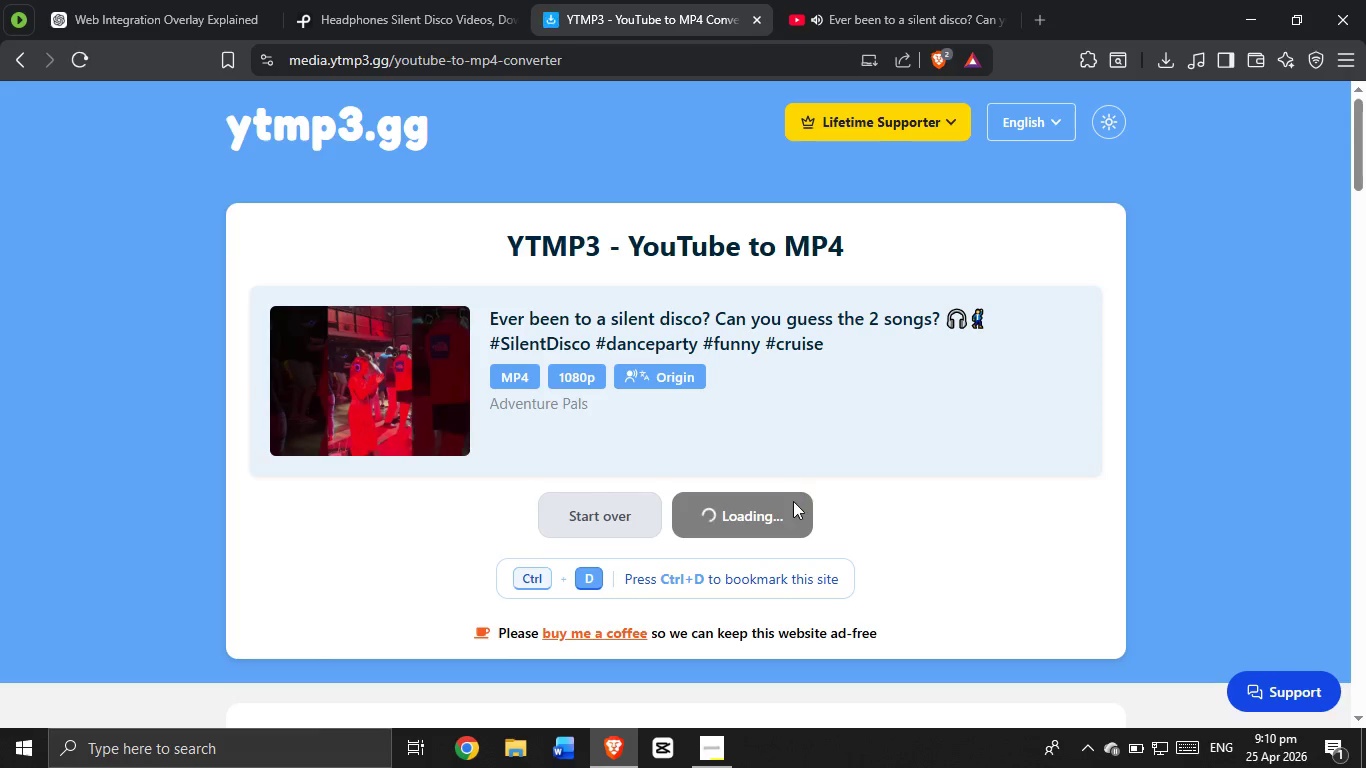 
left_click([491, 472])
 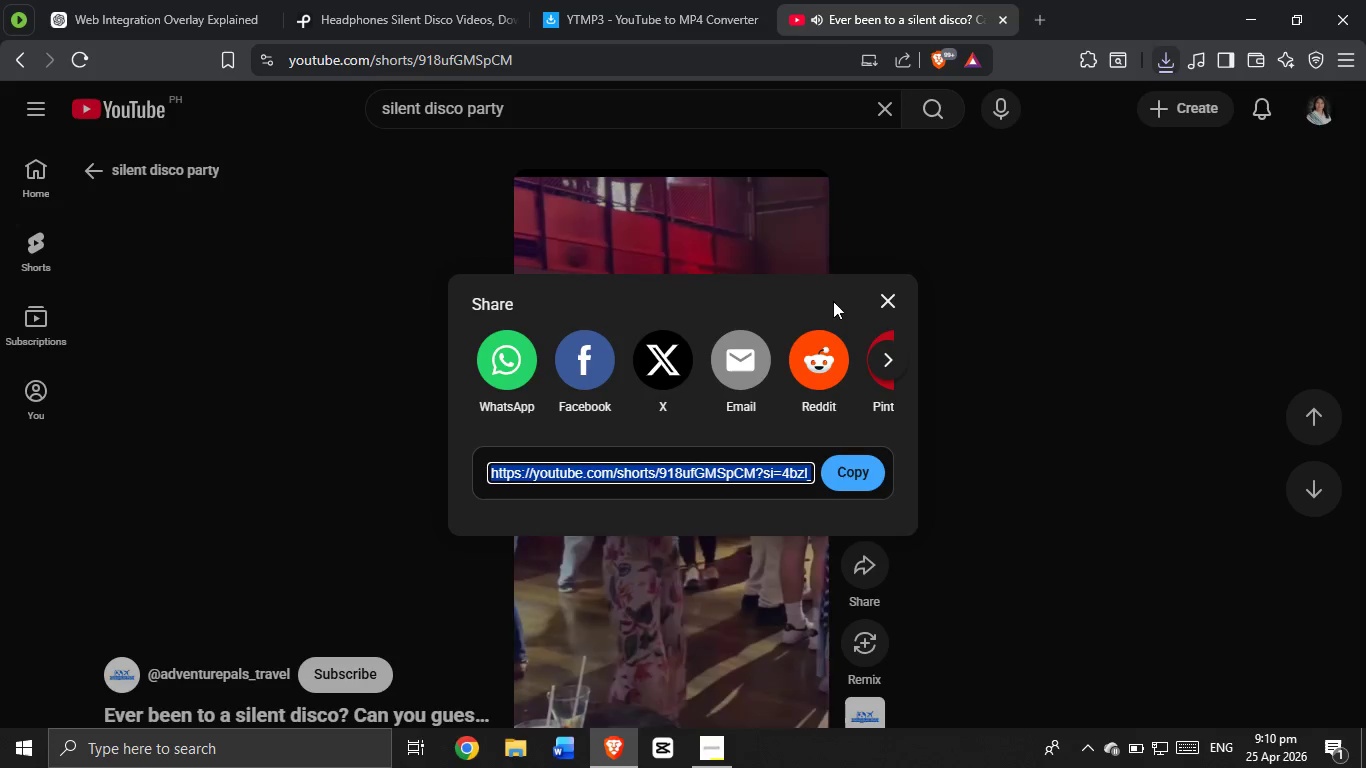 
scroll: coordinate [805, 349], scroll_direction: down, amount: 6.0
 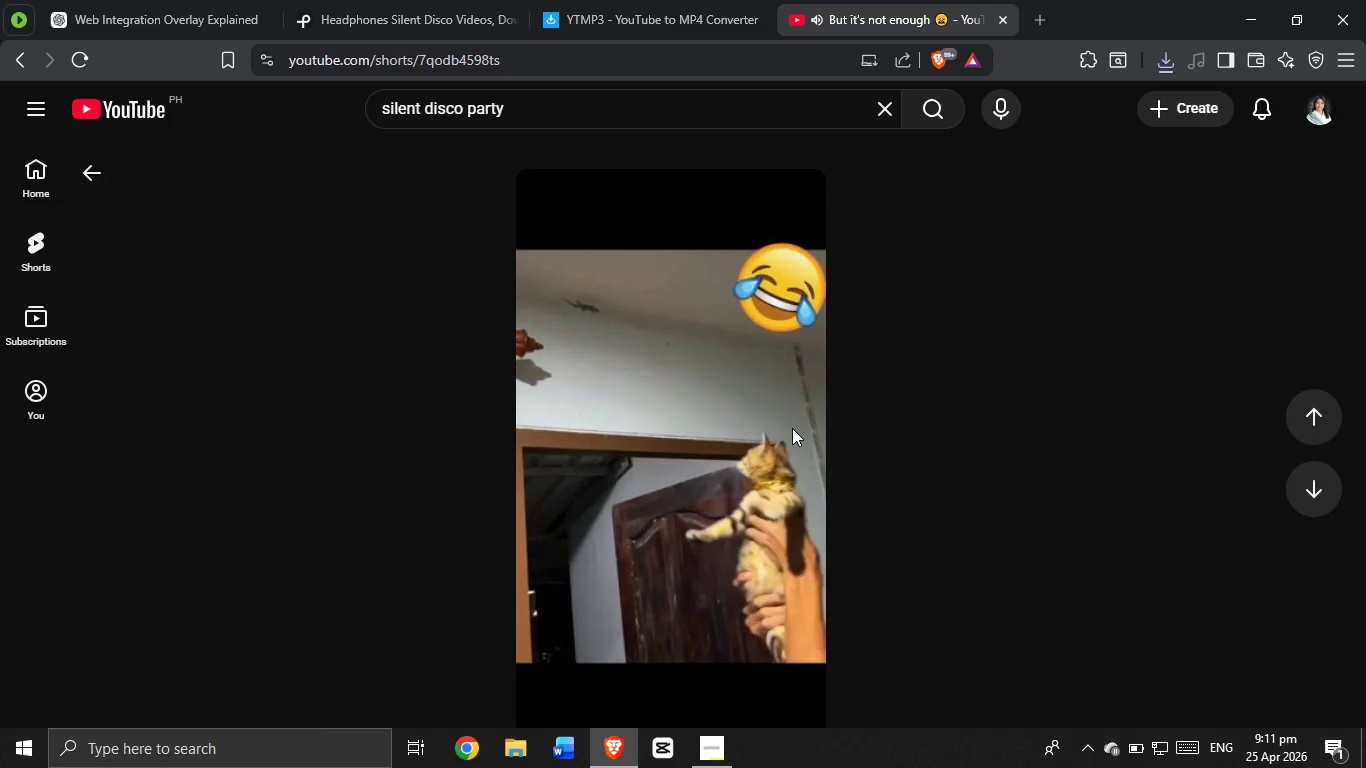 
scroll: coordinate [792, 428], scroll_direction: down, amount: 2.0
 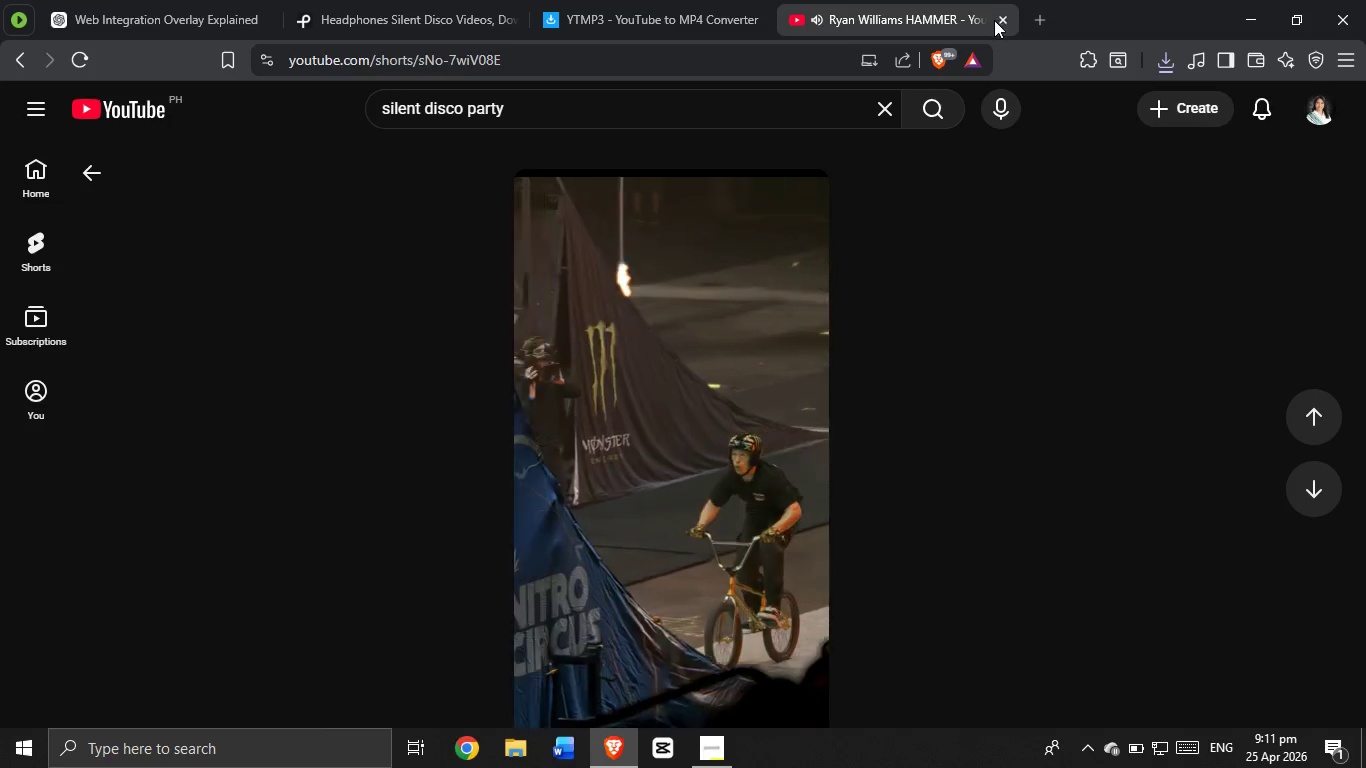 
left_click([1002, 24])
 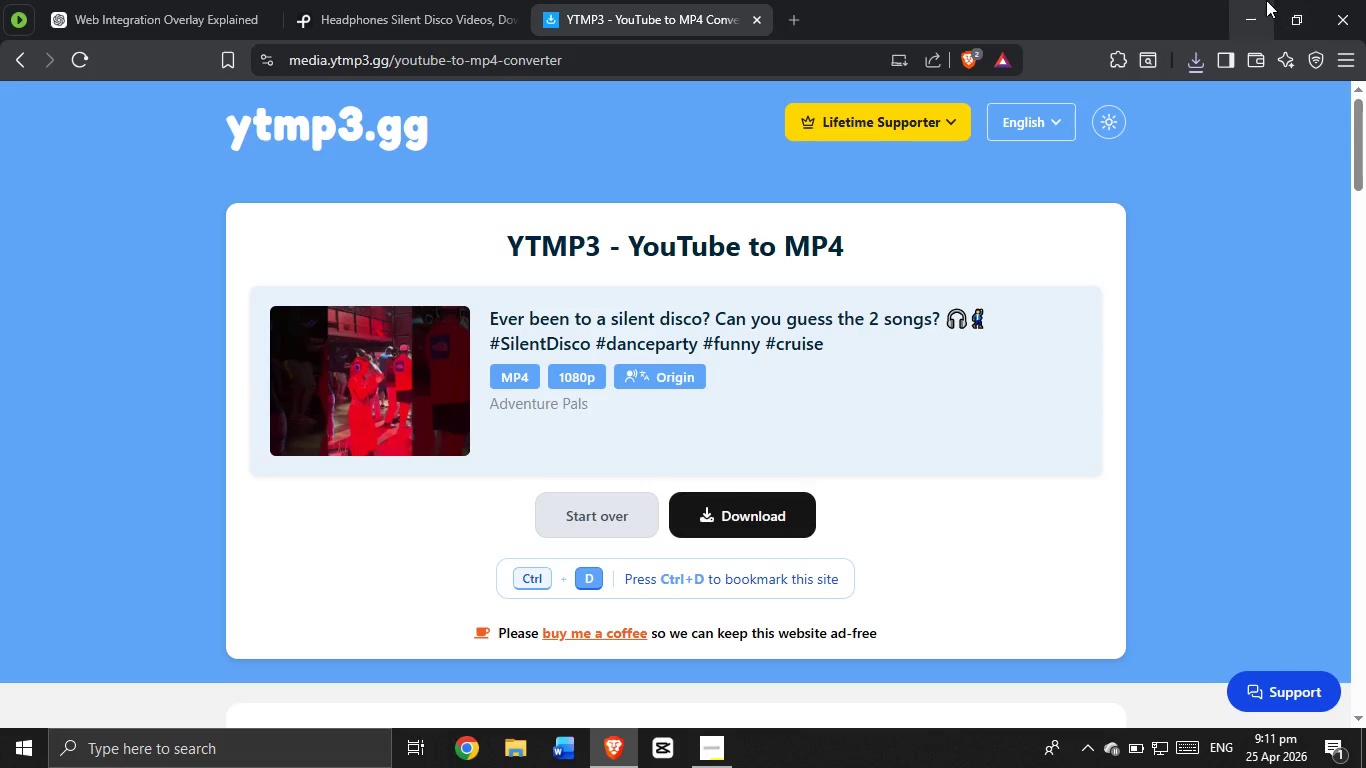 
left_click([1264, 0])